 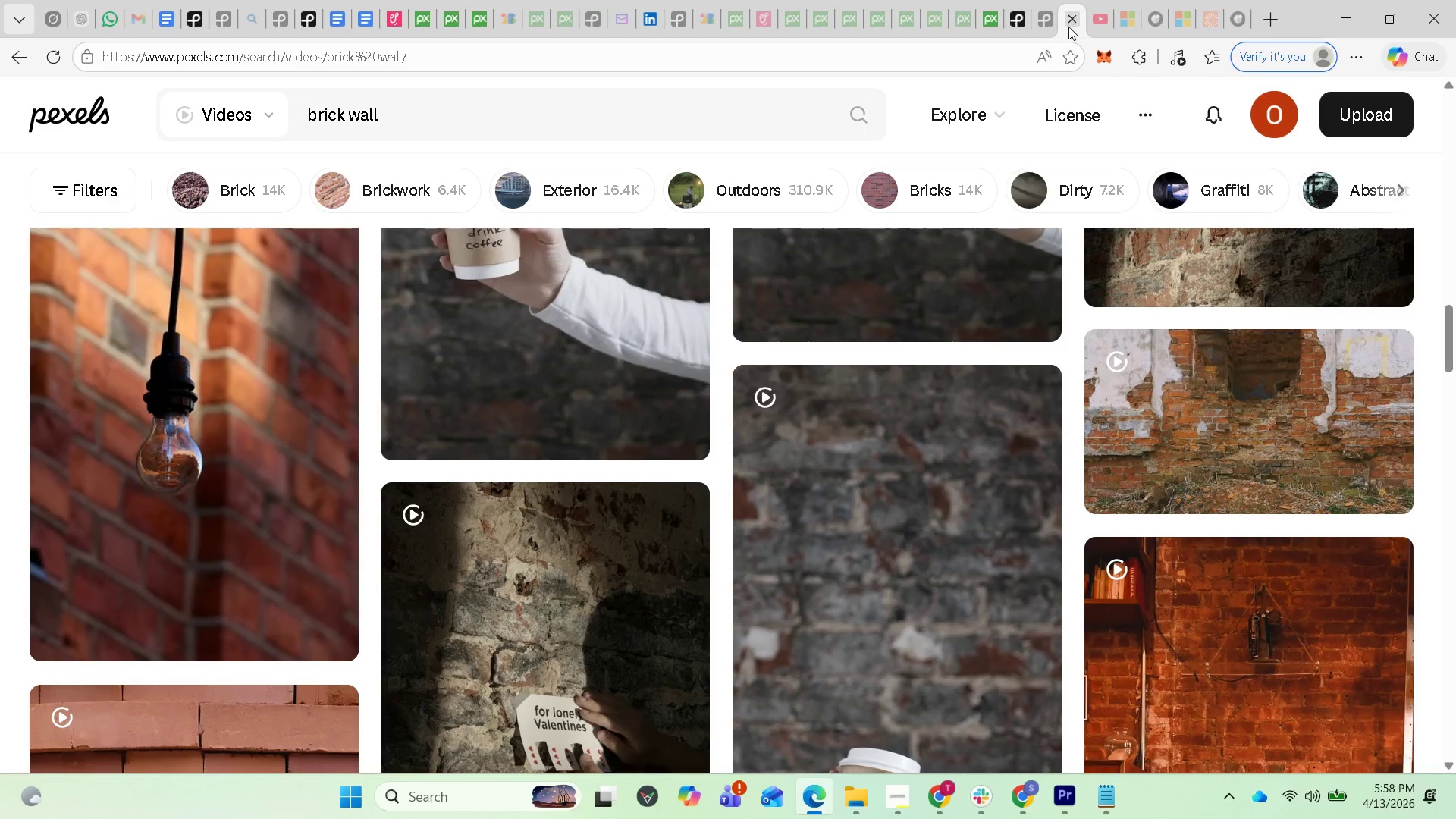 
left_click([27, 65])
 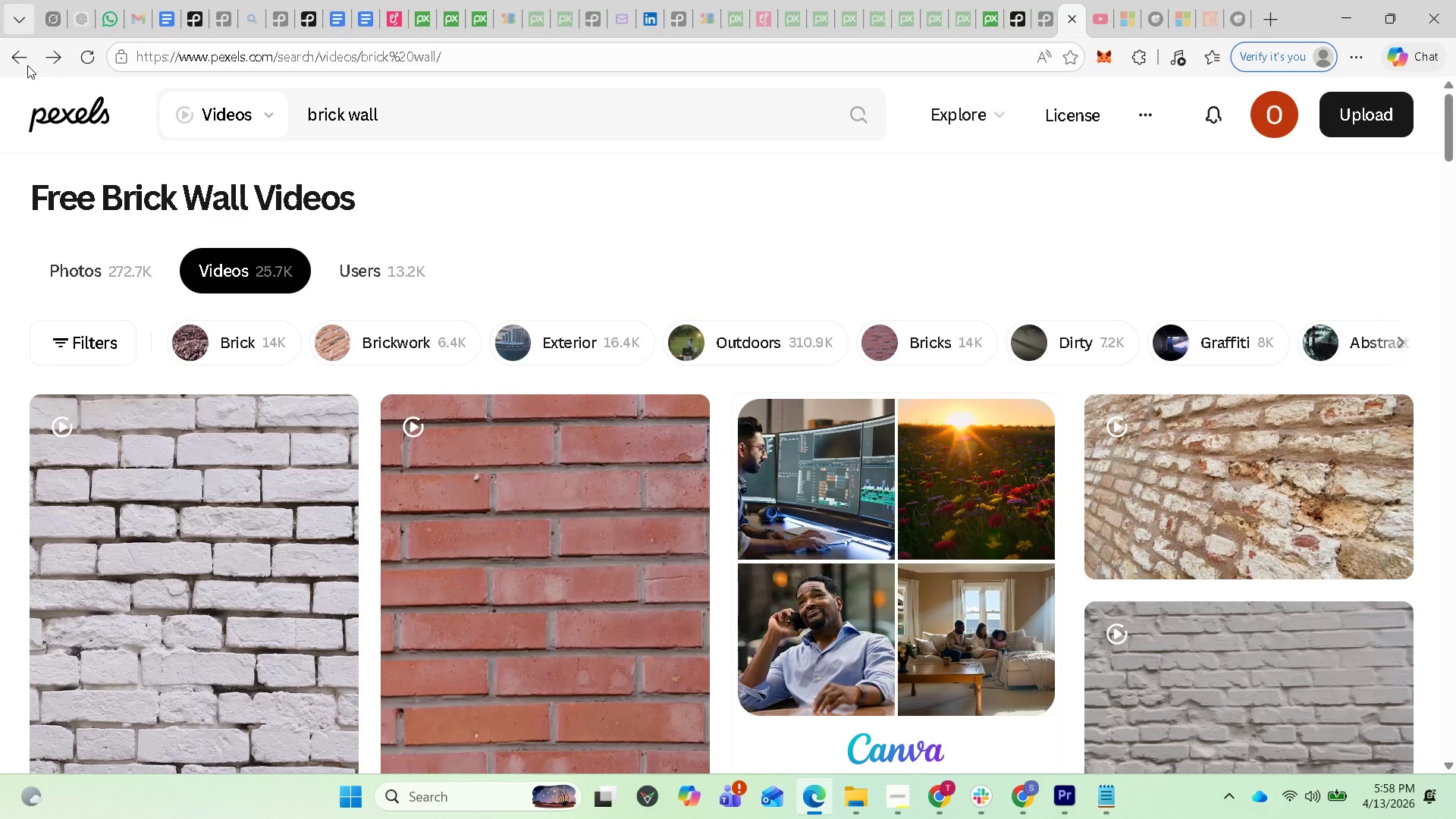 
left_click([27, 65])
 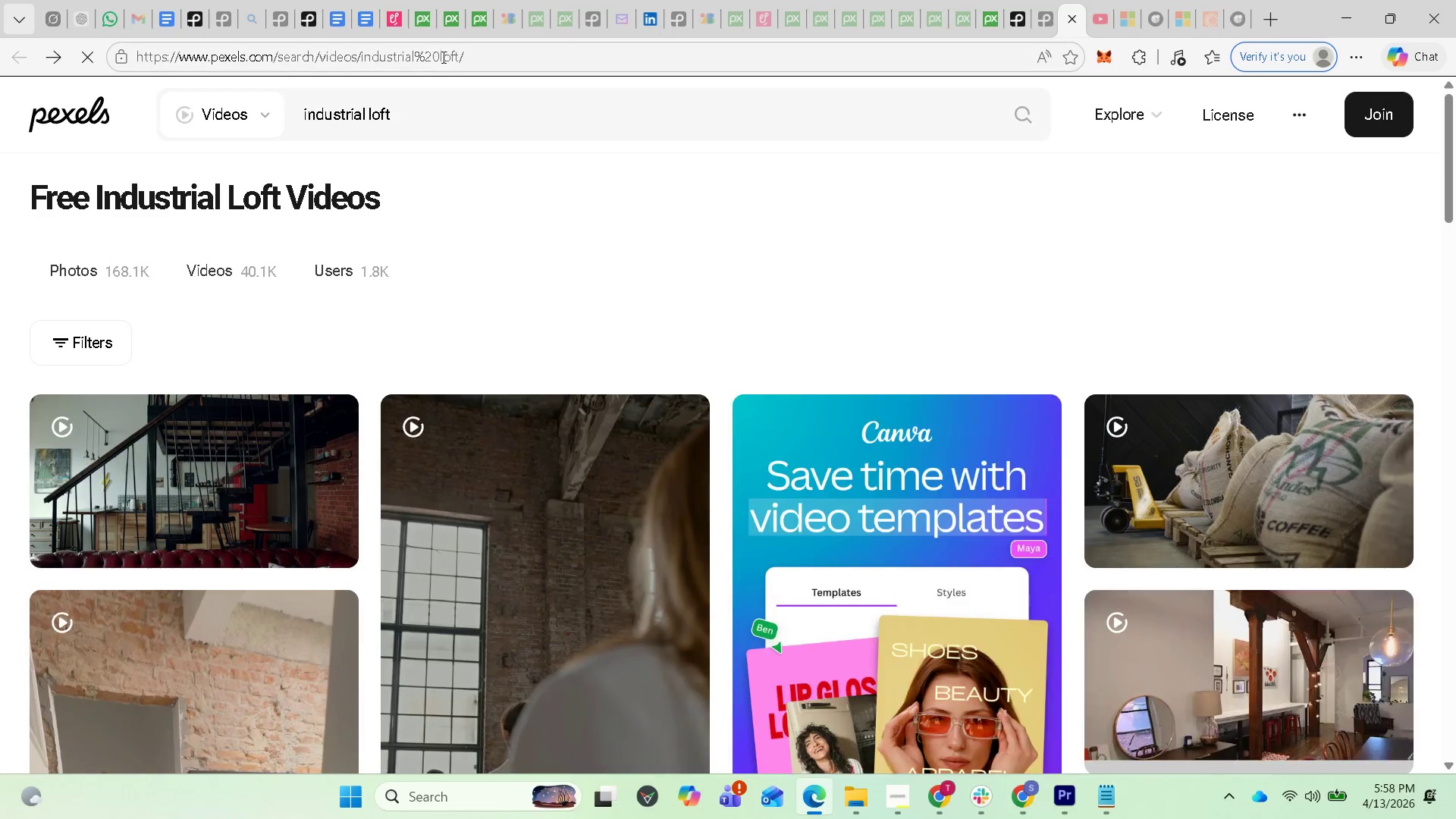 
scroll: coordinate [602, 470], scroll_direction: down, amount: 4.0
 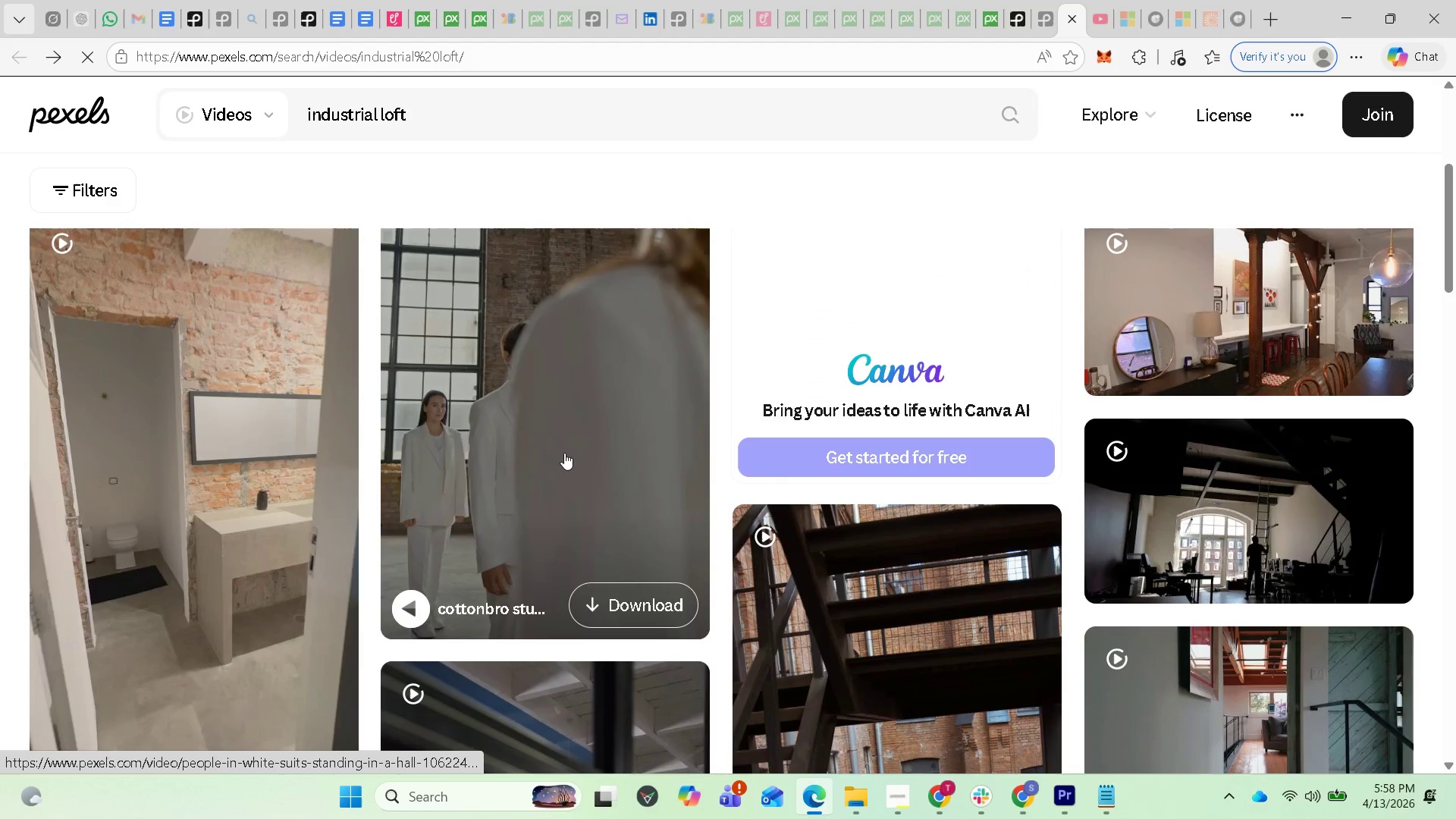 
left_click([564, 453])
 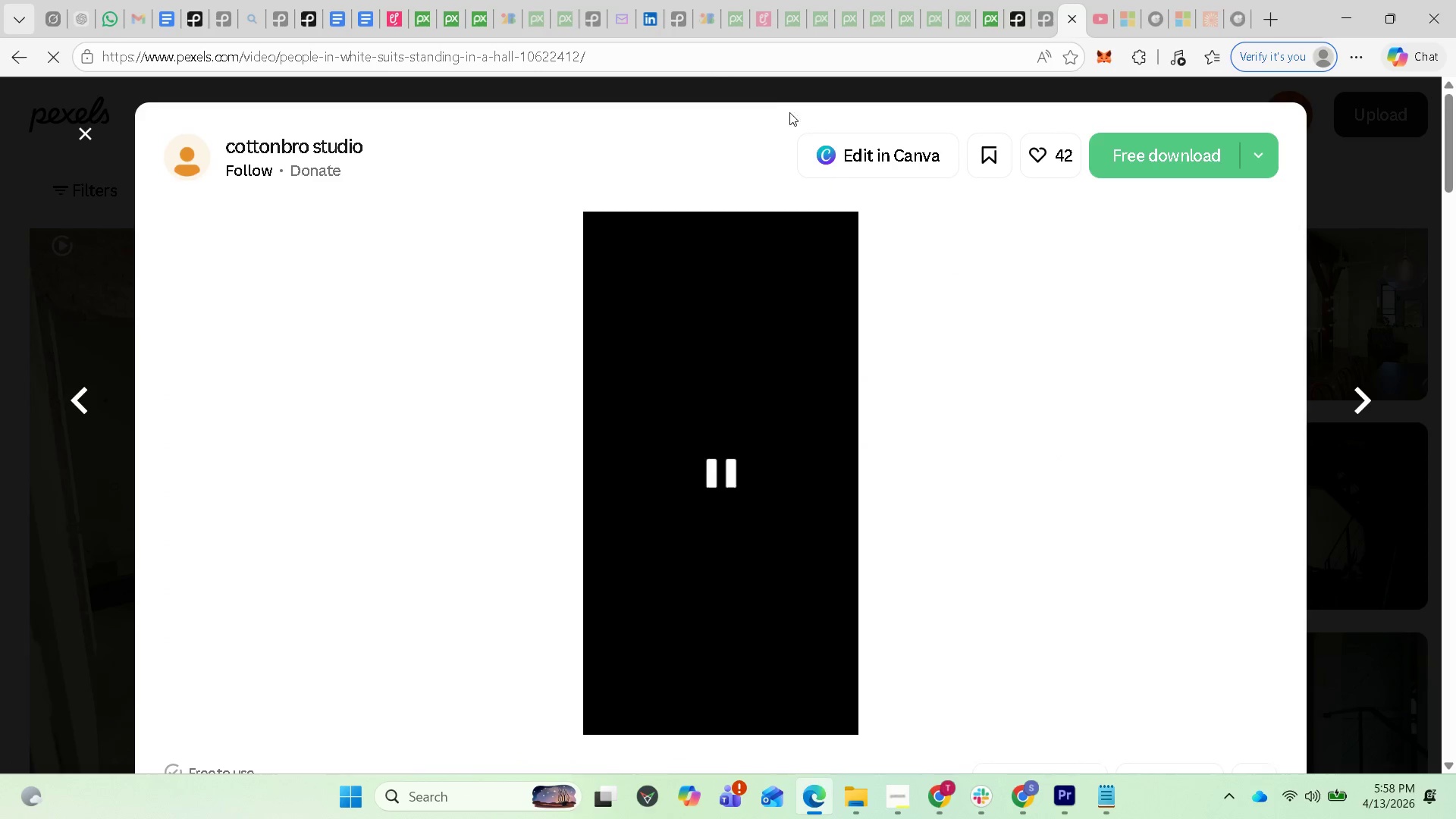 
left_click([668, 55])
 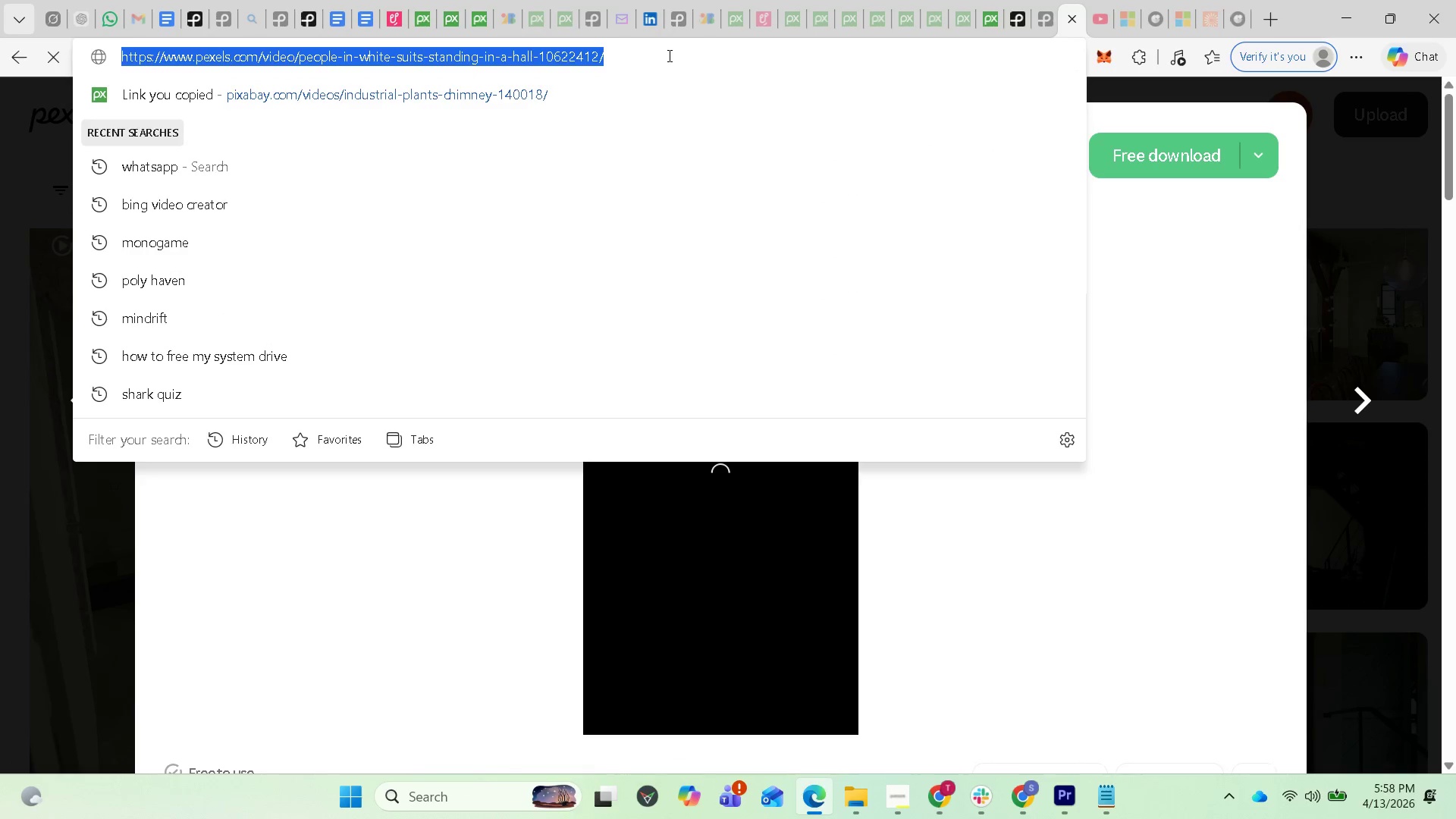 
key(Control+C)
 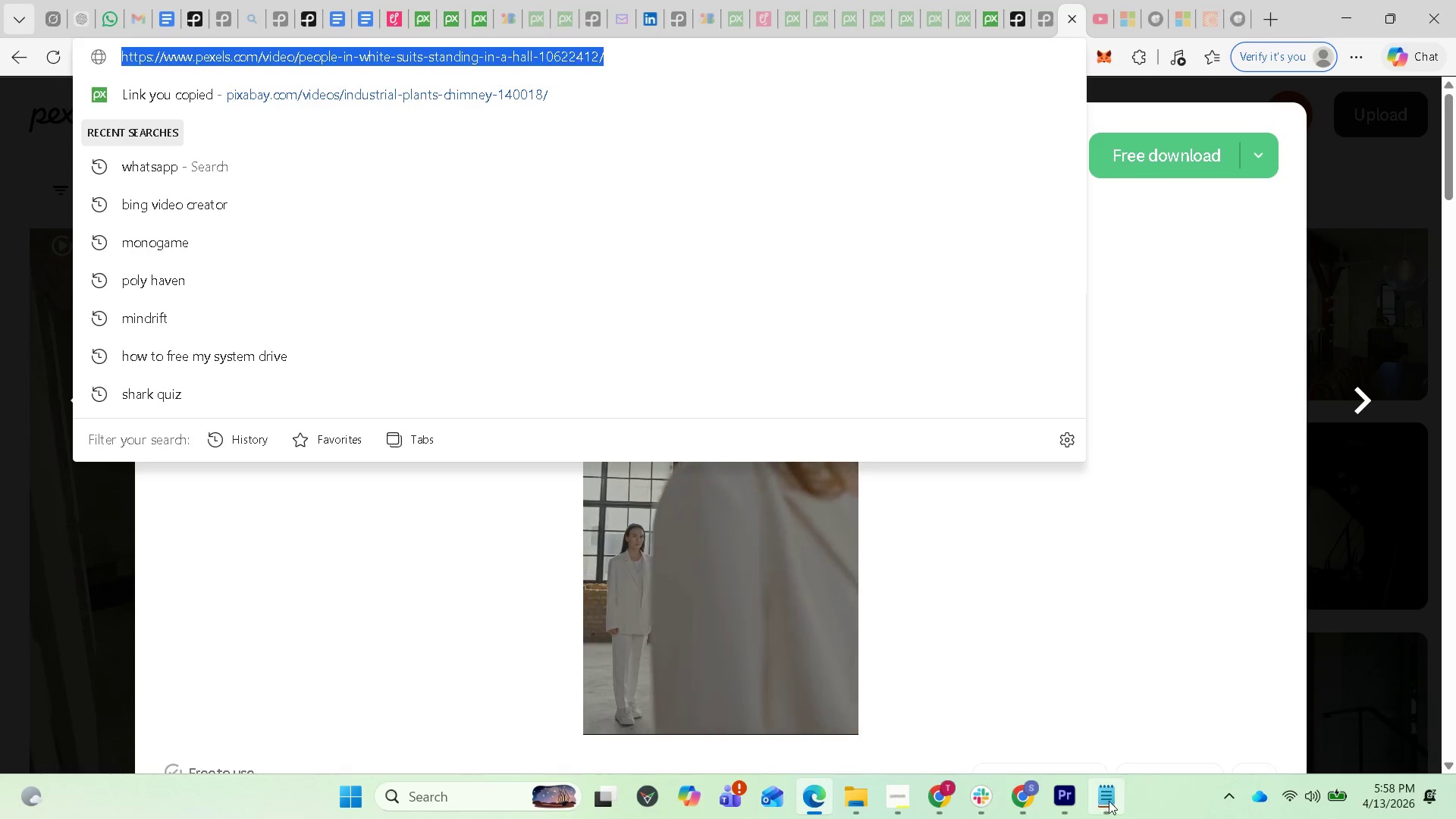 
left_click([1105, 801])
 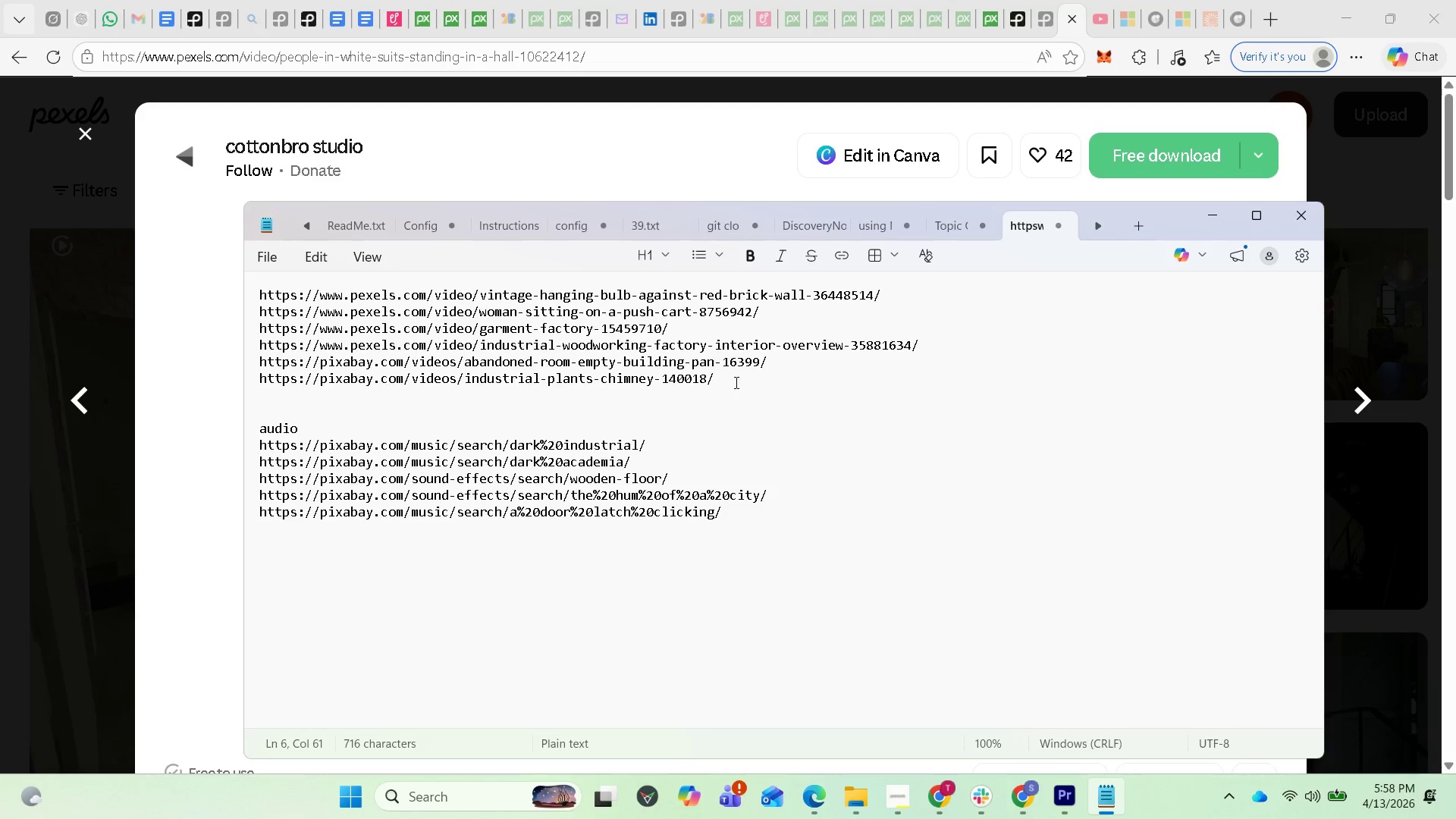 
left_click([721, 378])
 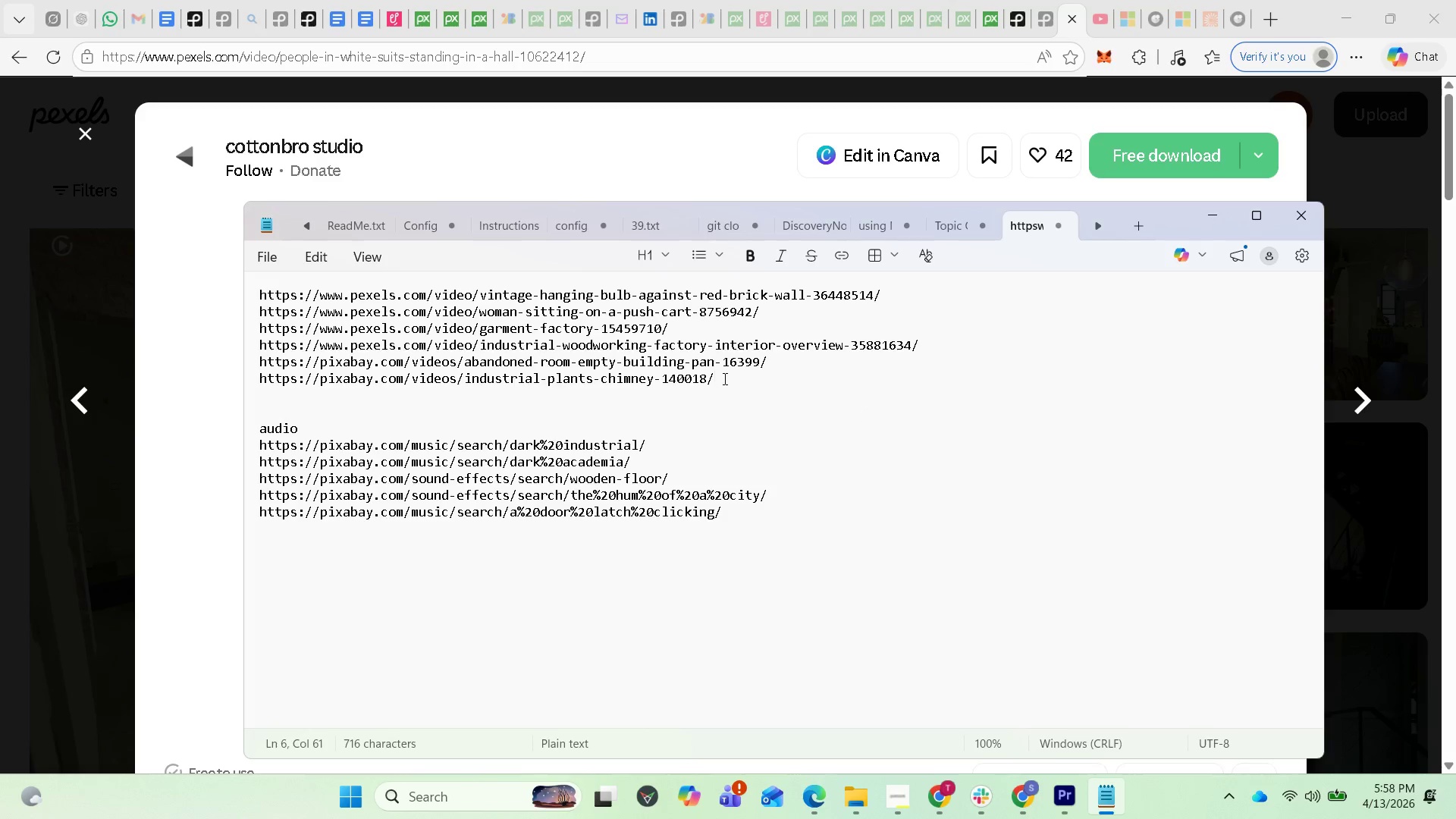 
key(Enter)
 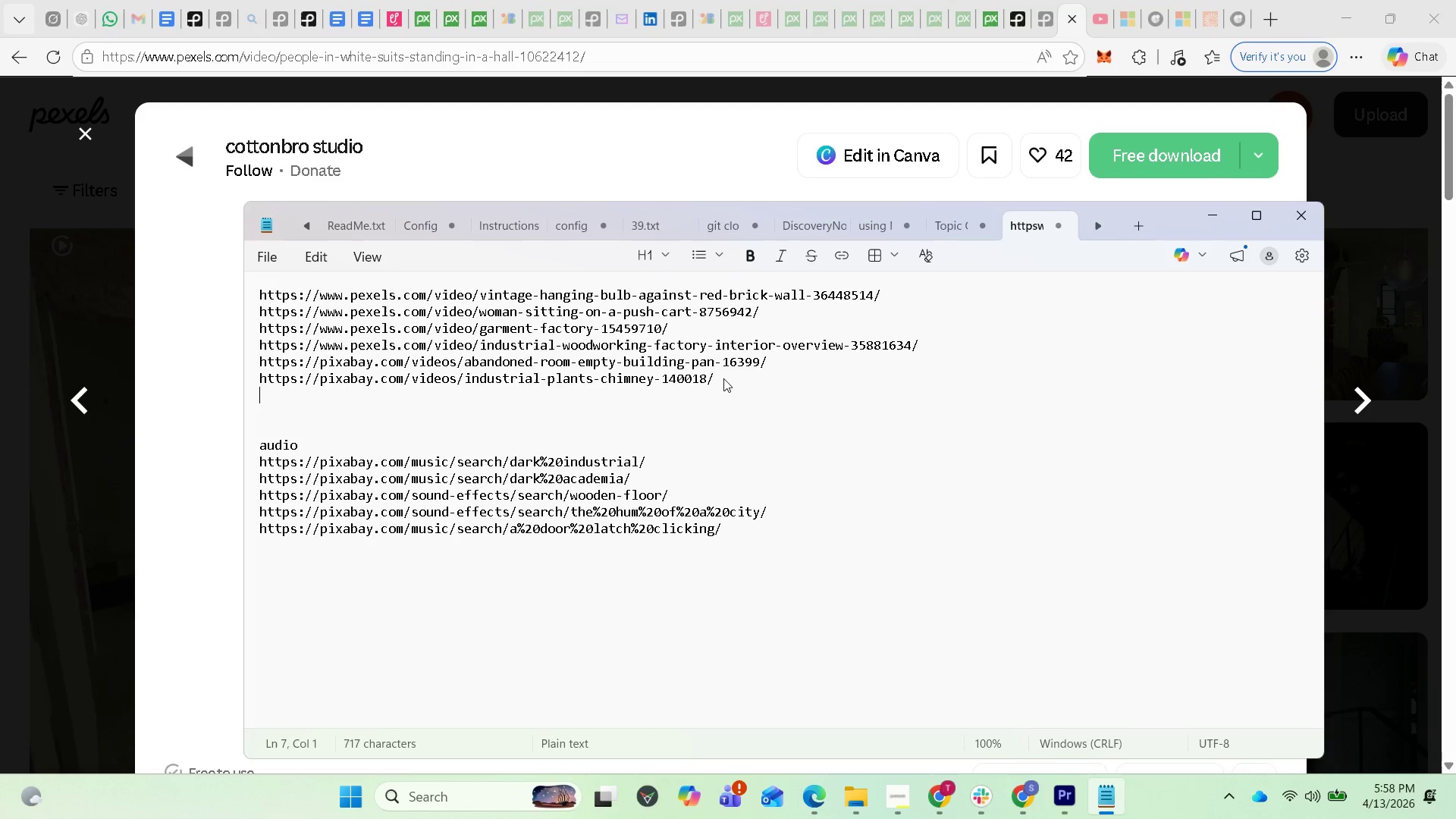 
key(Control+V)
 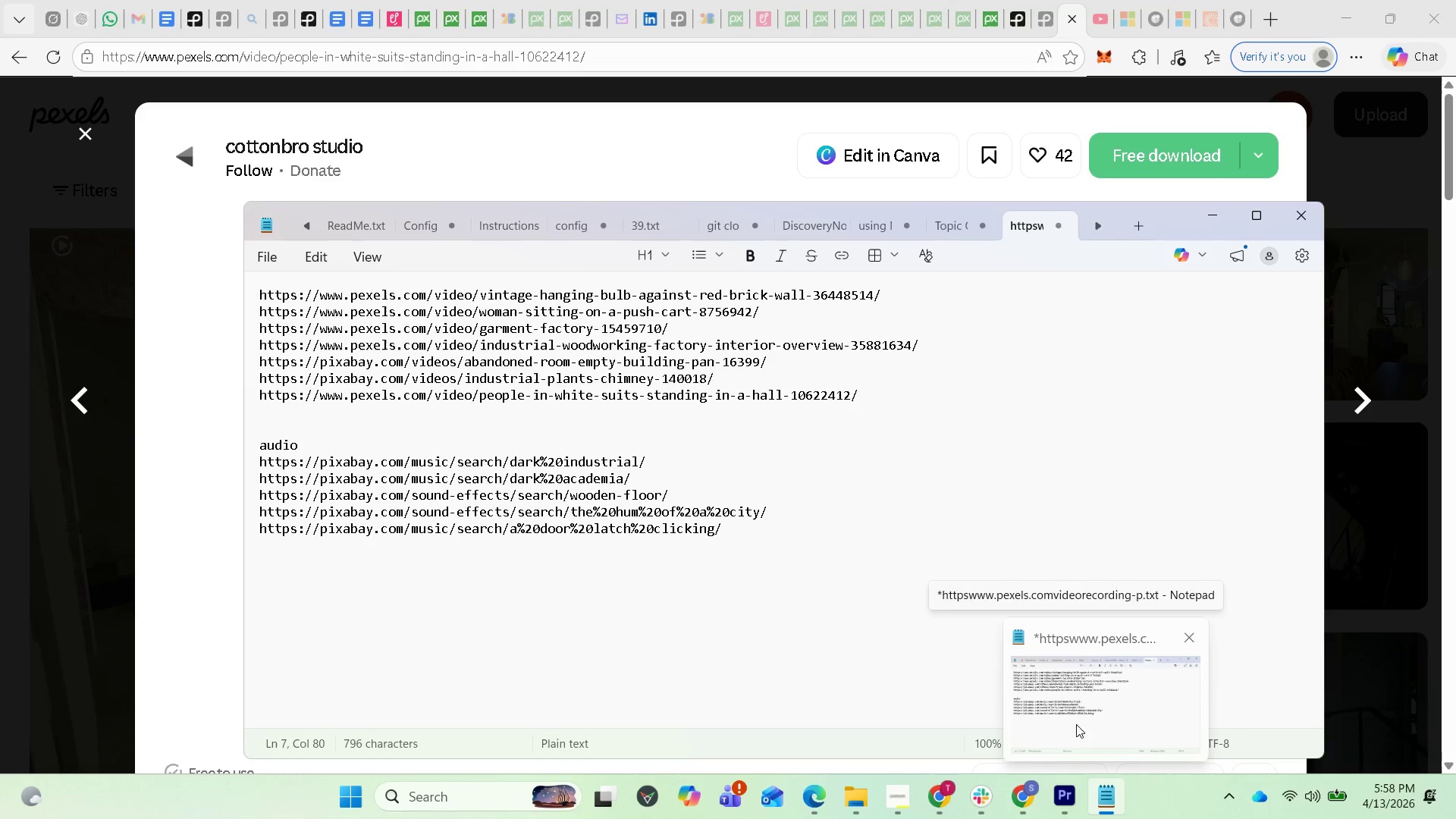 
wait(5.14)
 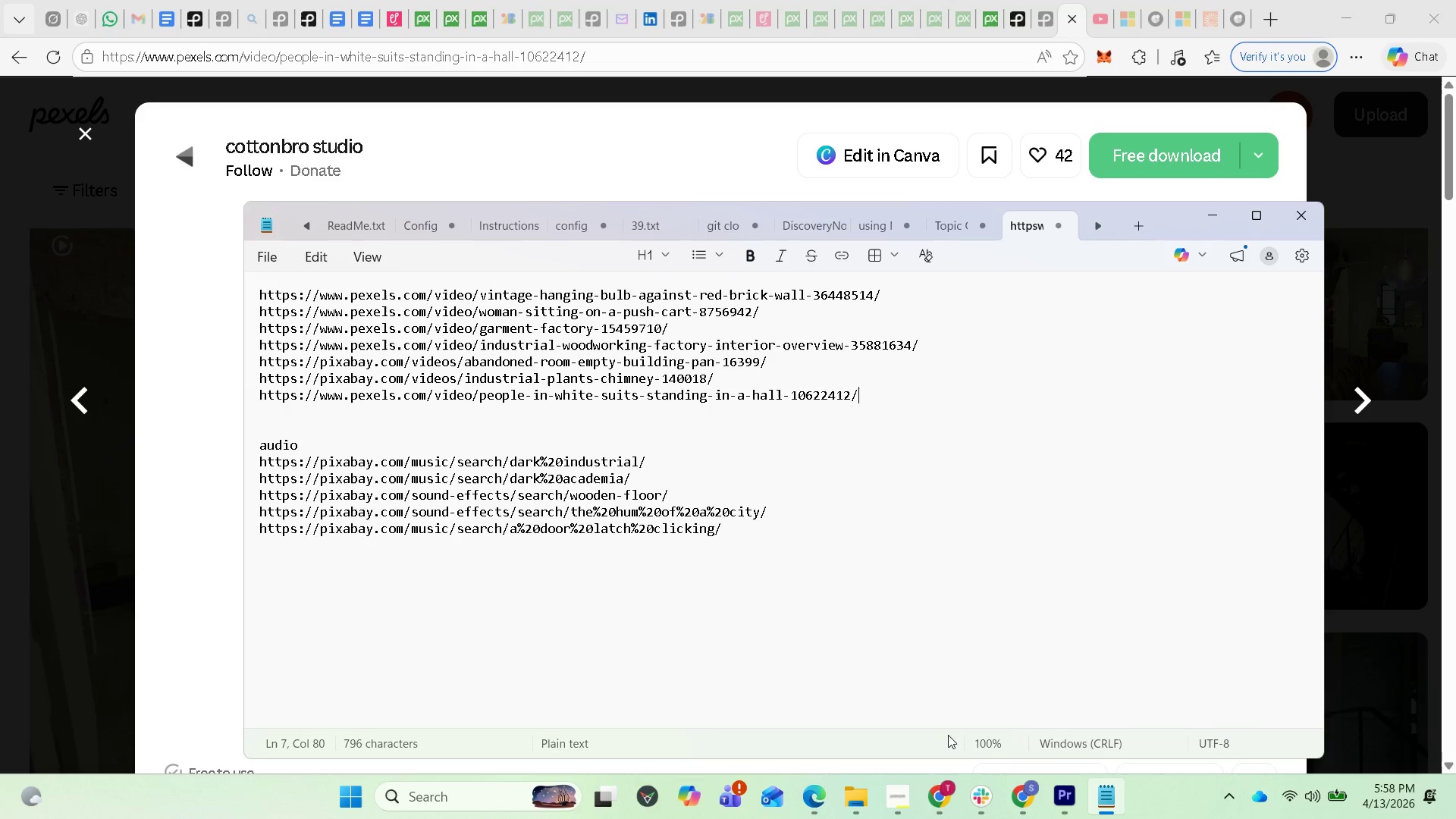 
left_click([1056, 795])
 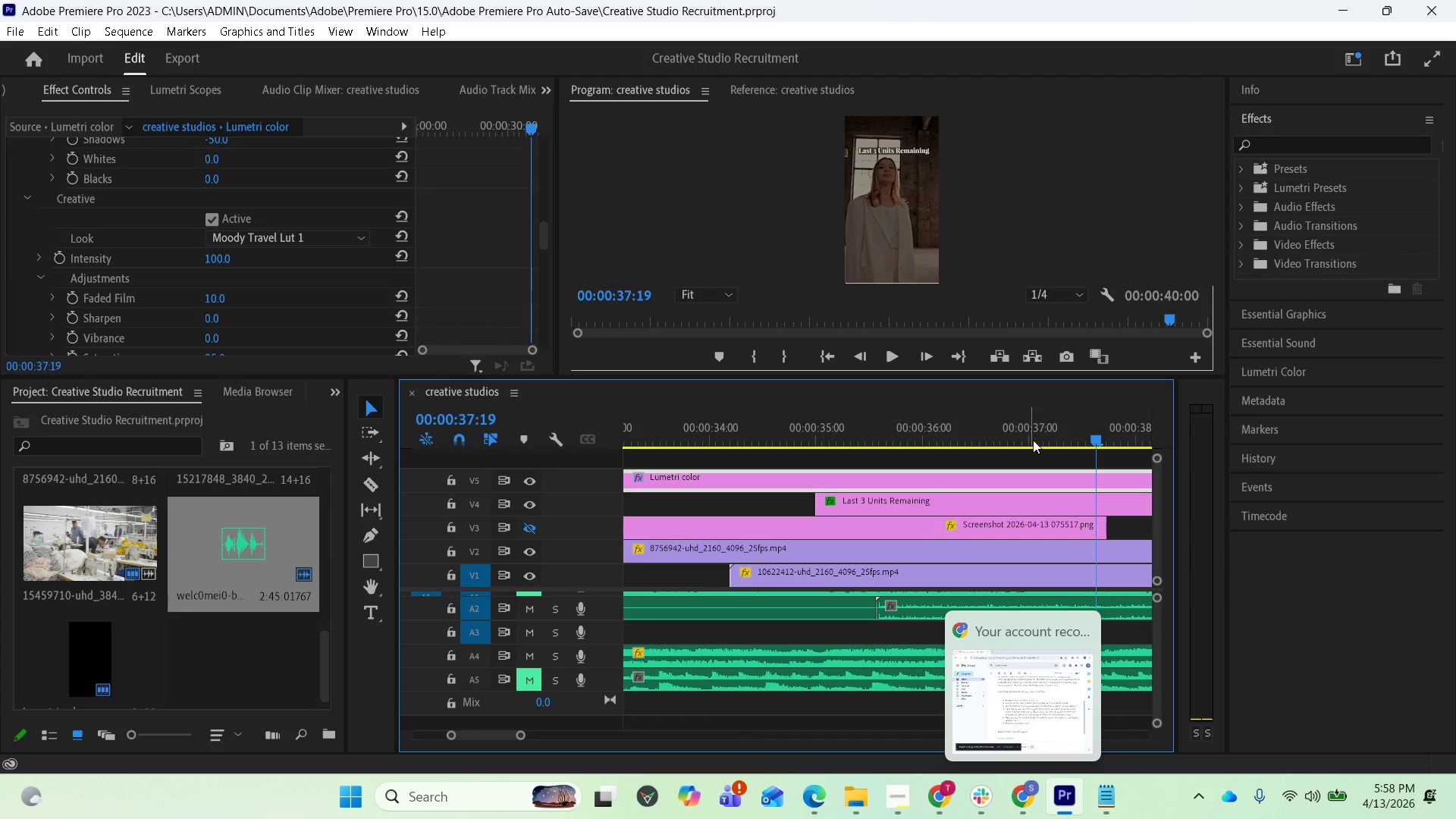 
left_click_drag(start_coordinate=[1090, 435], to_coordinate=[710, 433])
 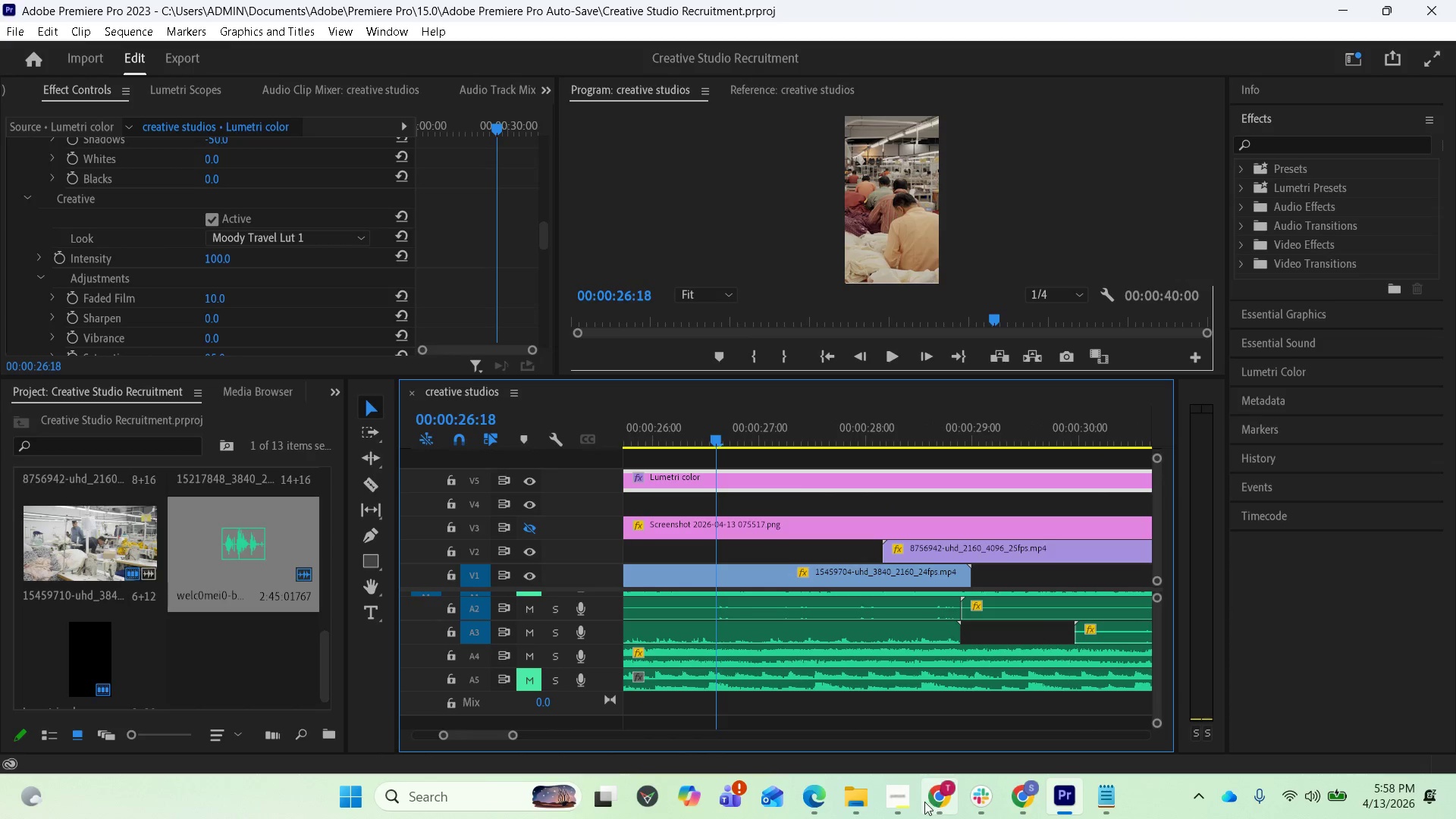 
left_click([908, 806])